 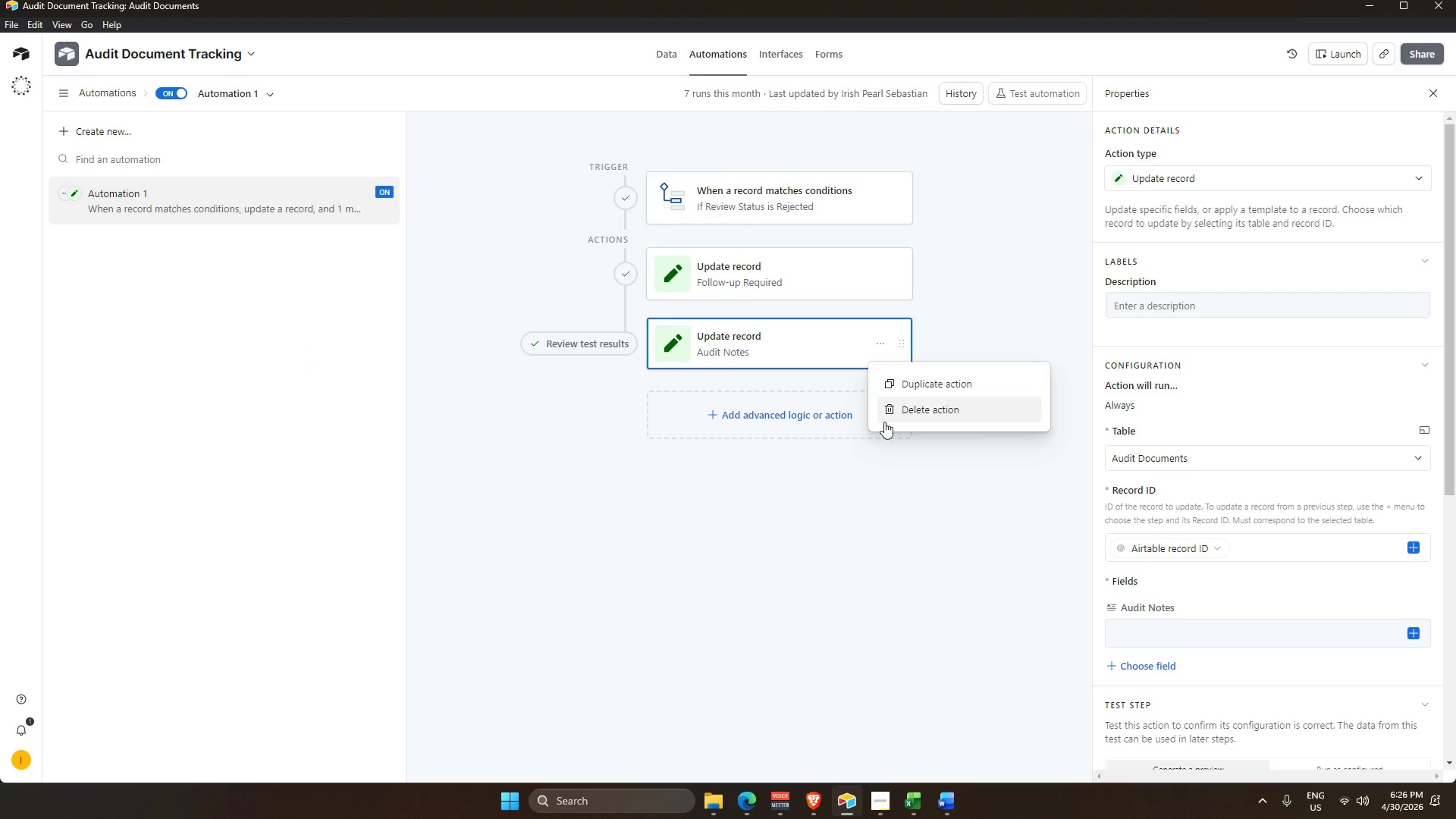 
mouse_move([1020, 133])
 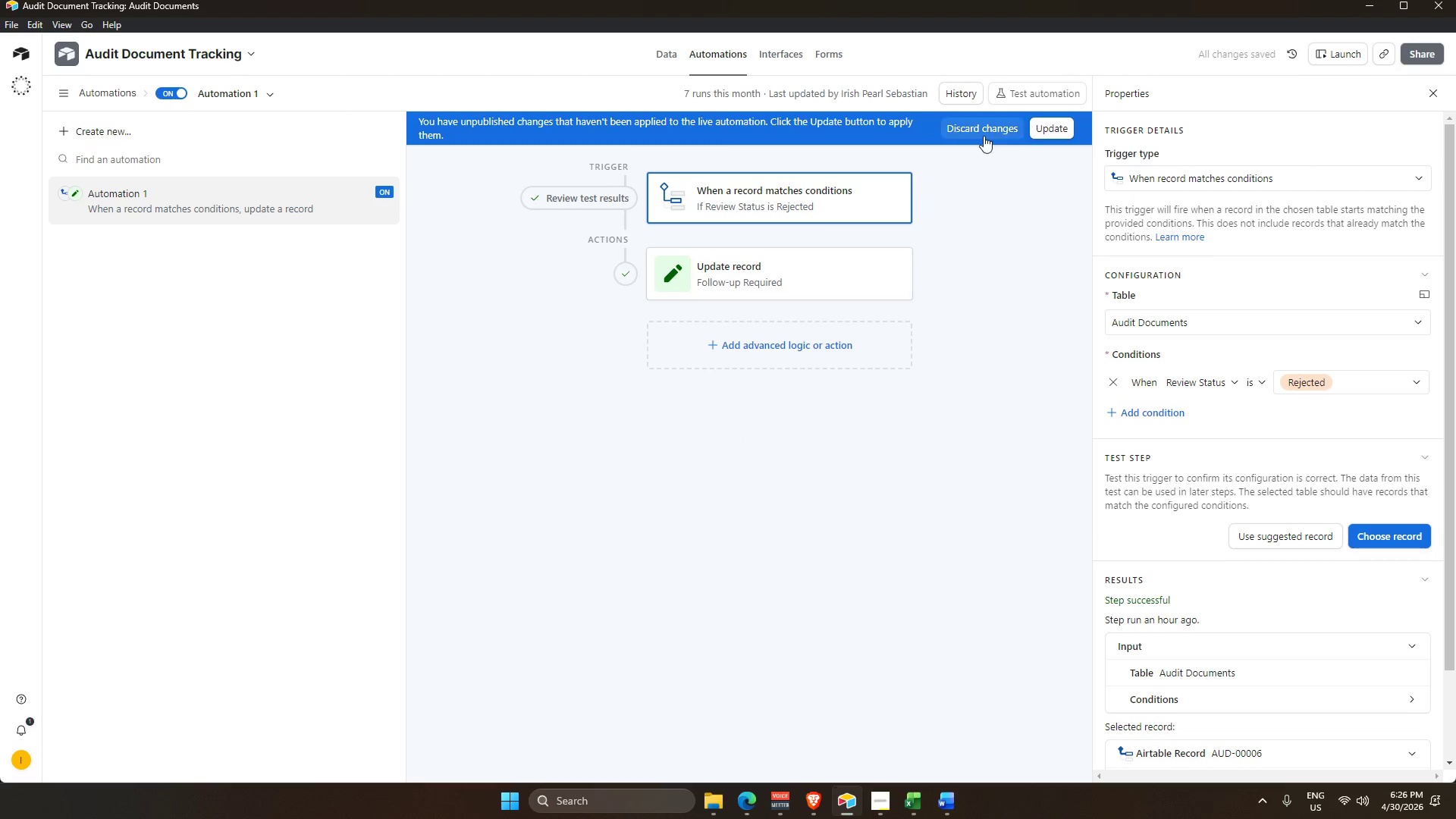 
mouse_move([1004, 132])
 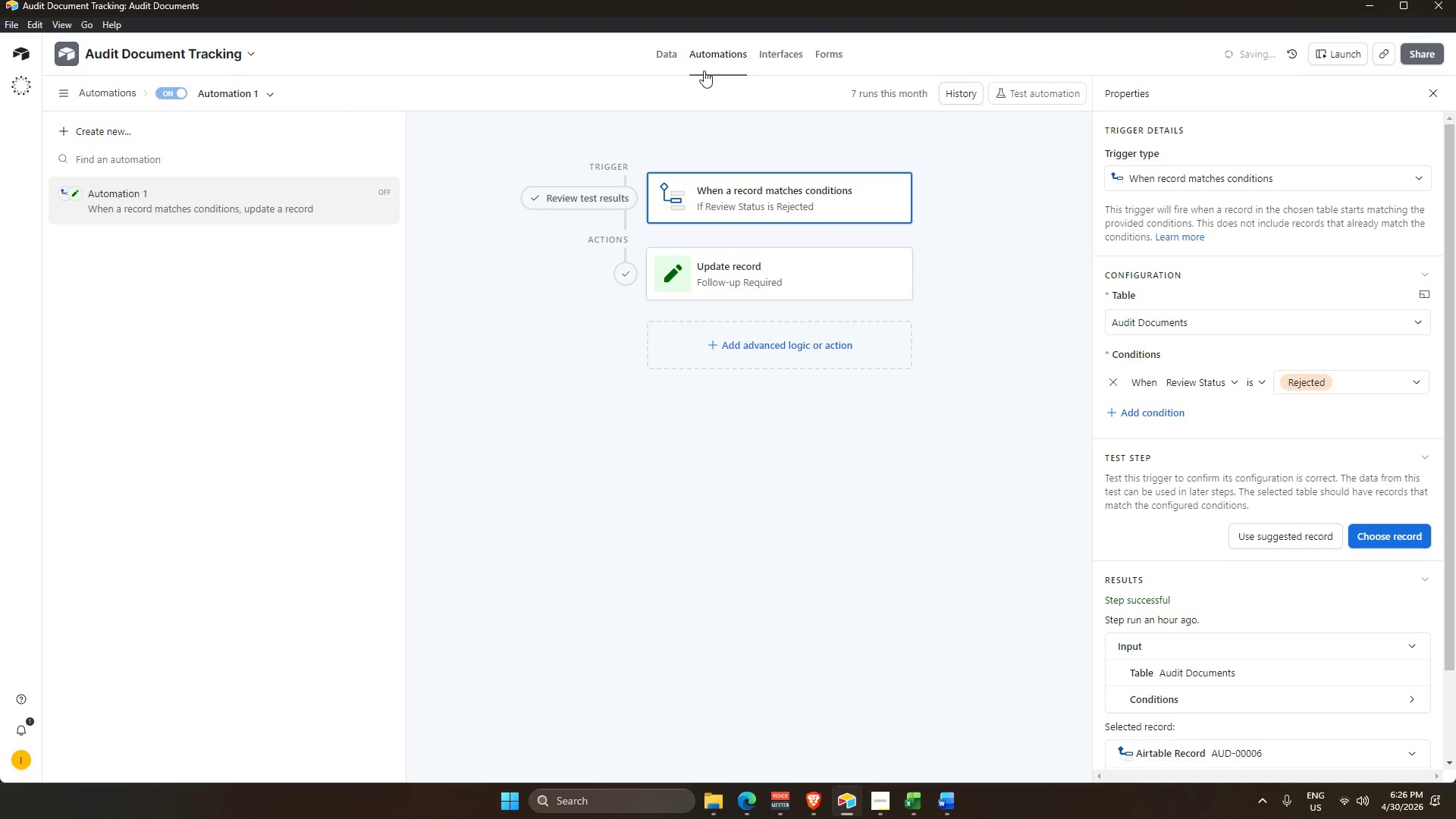 
left_click([672, 51])
 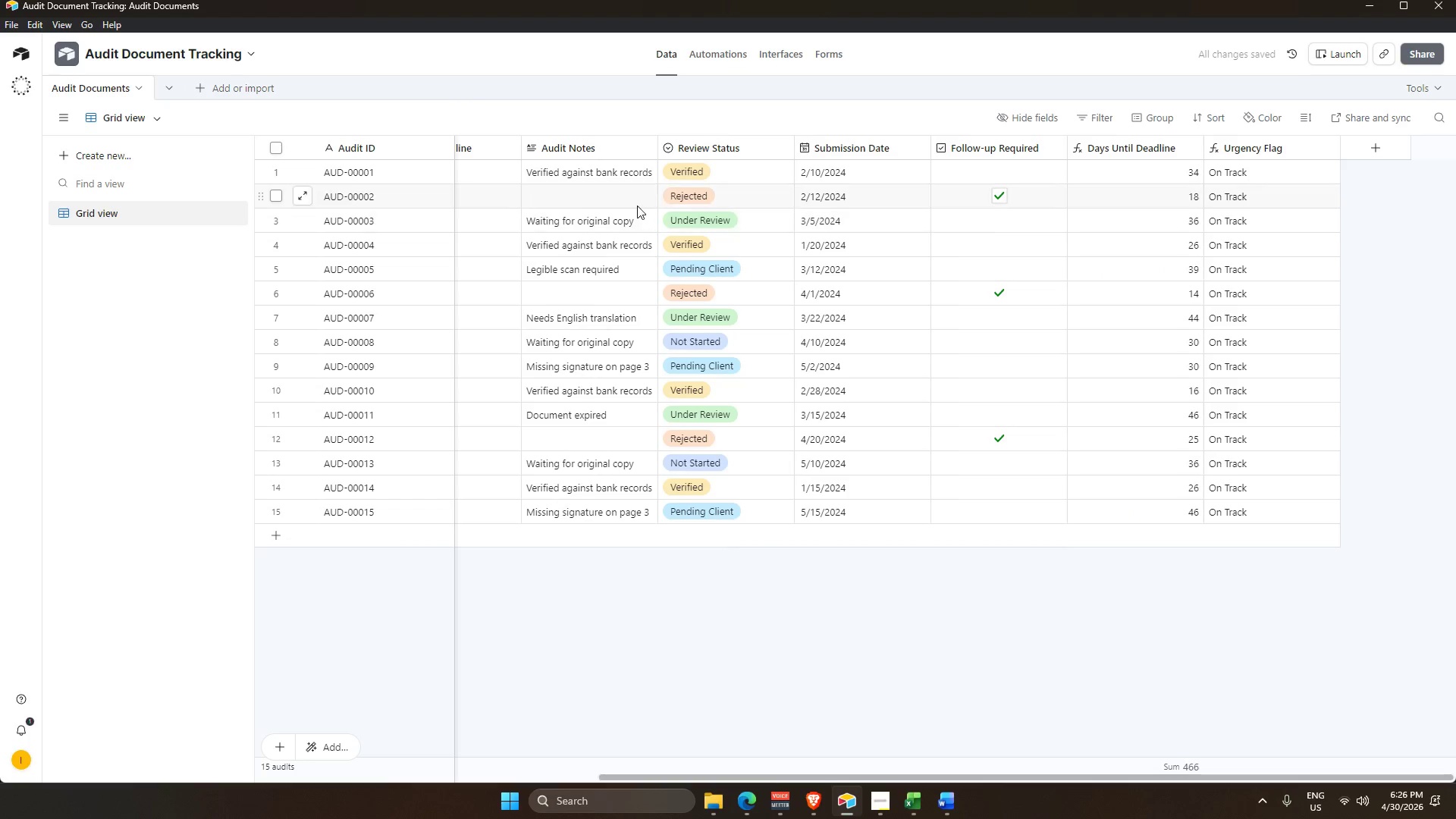 
left_click([626, 196])
 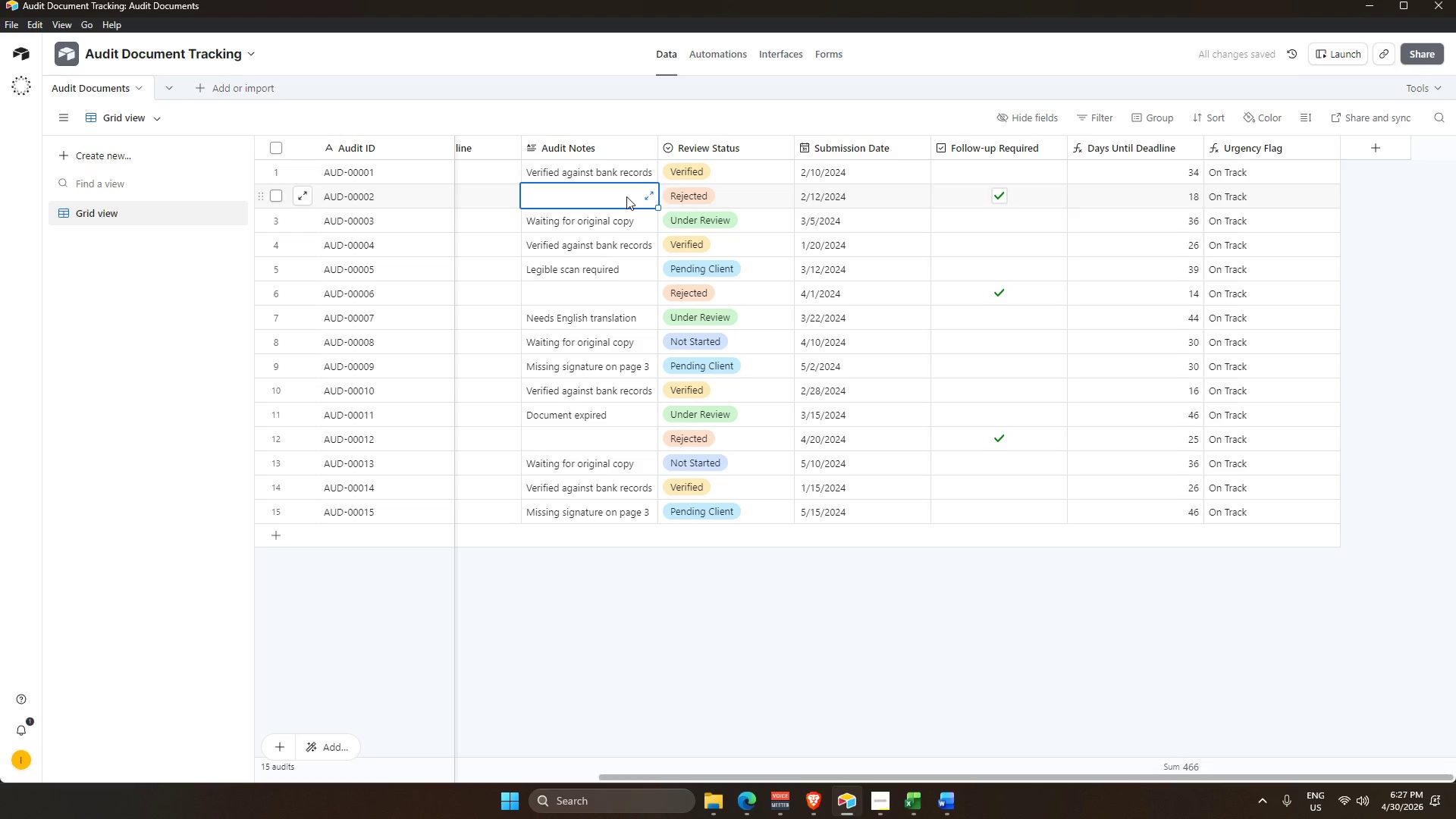 
key(Alt+AltLeft)
 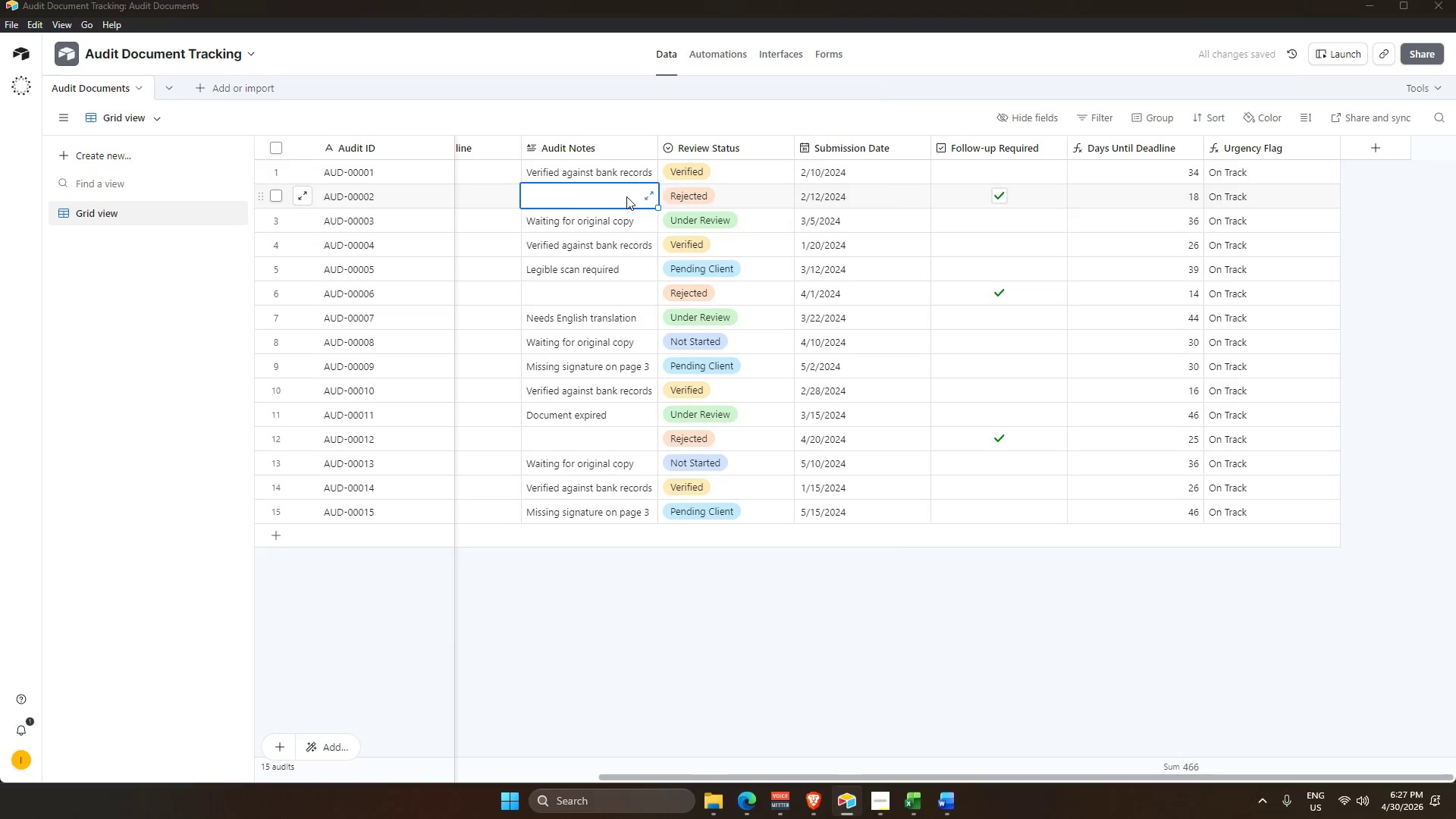 
key(Alt+Tab)